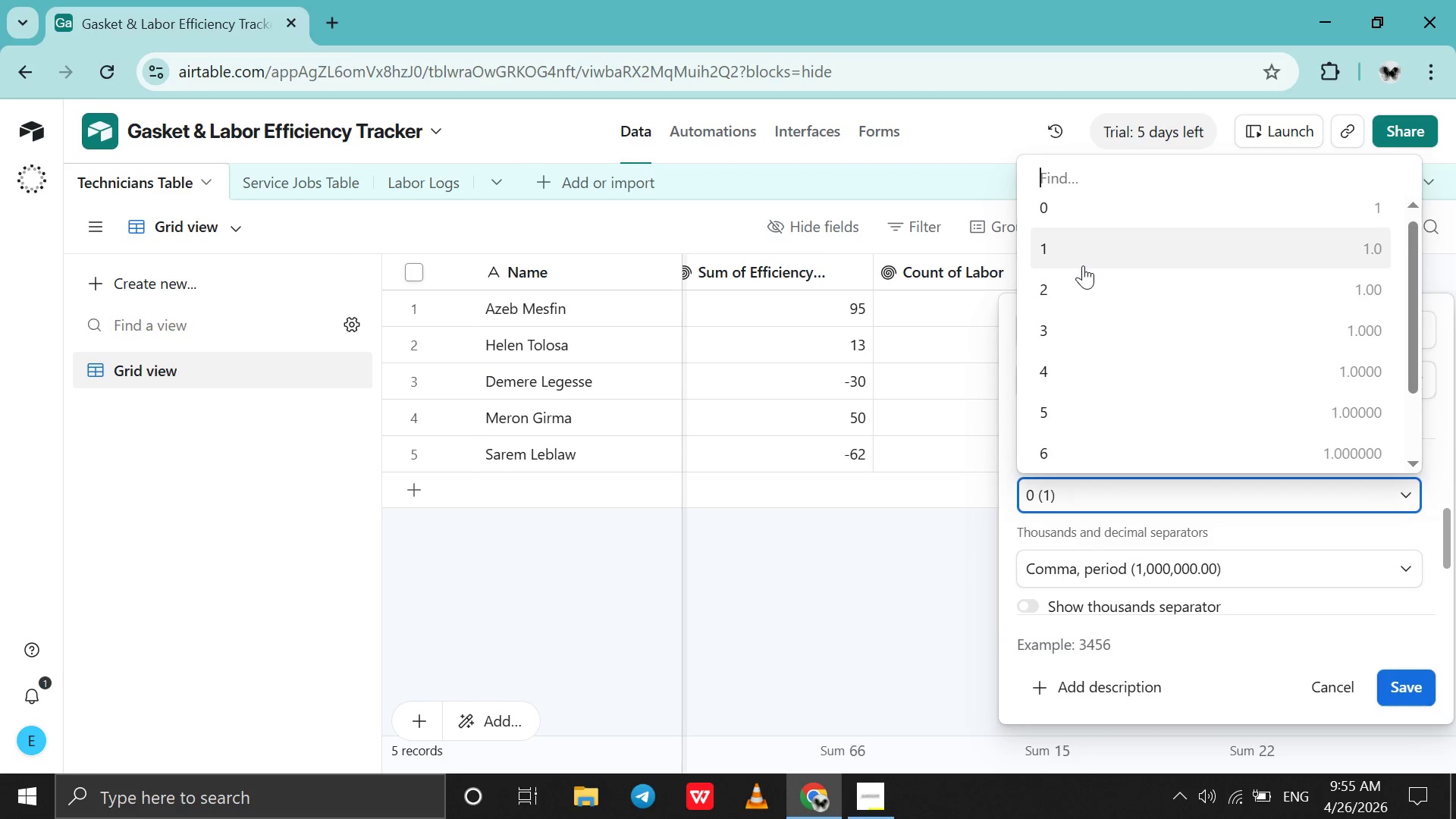 
left_click([1081, 275])
 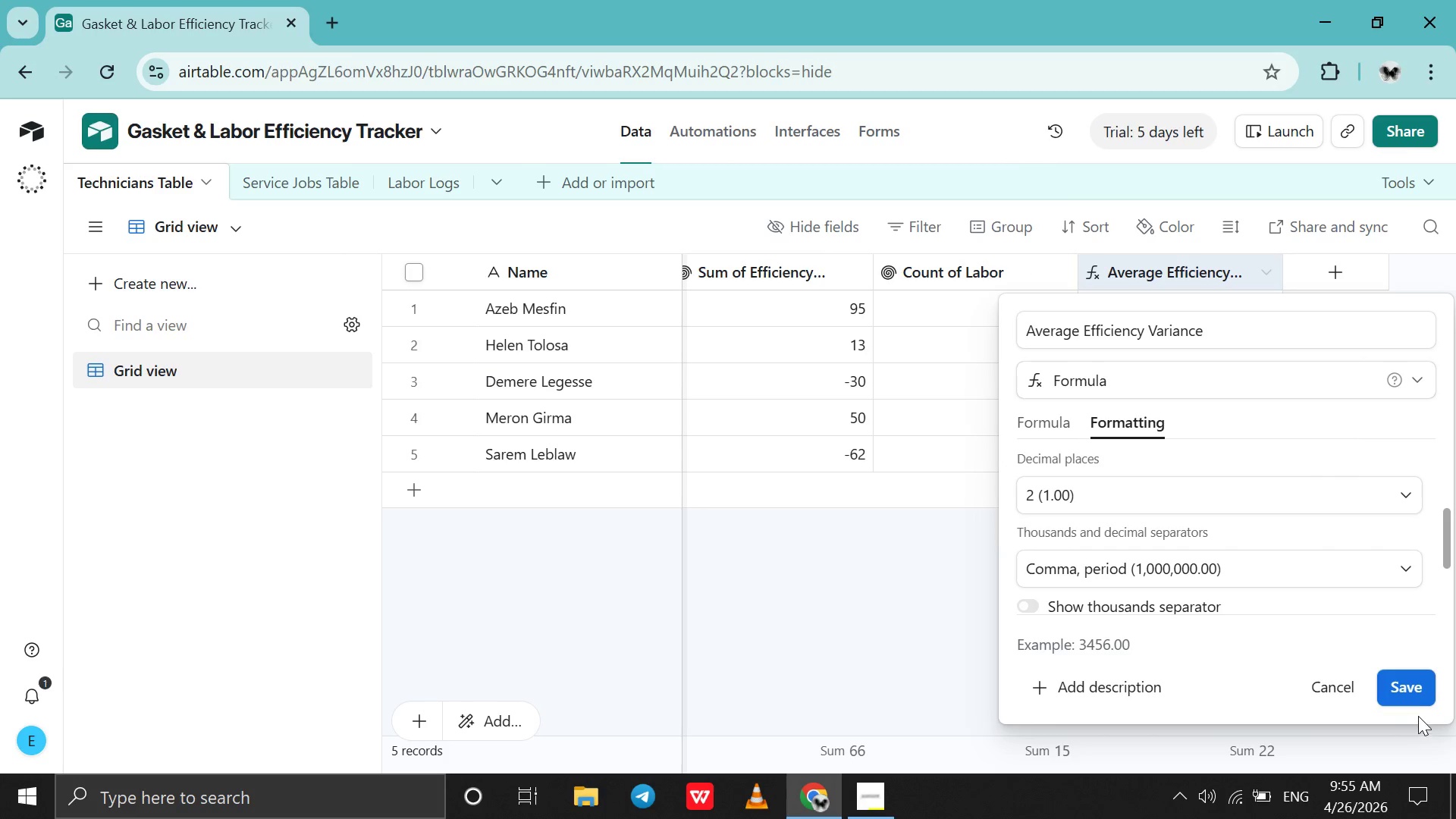 
left_click([1407, 691])
 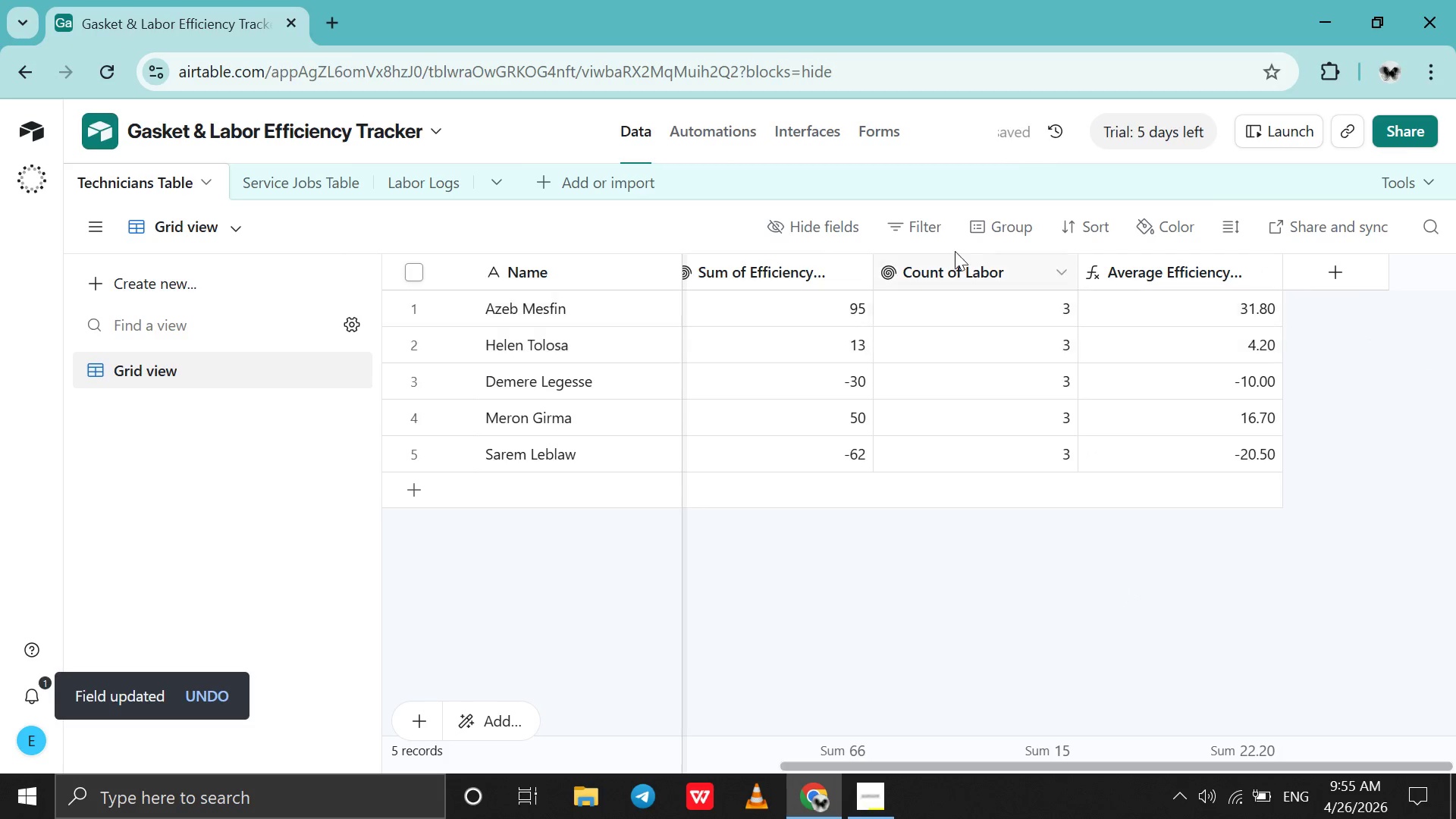 
wait(6.45)
 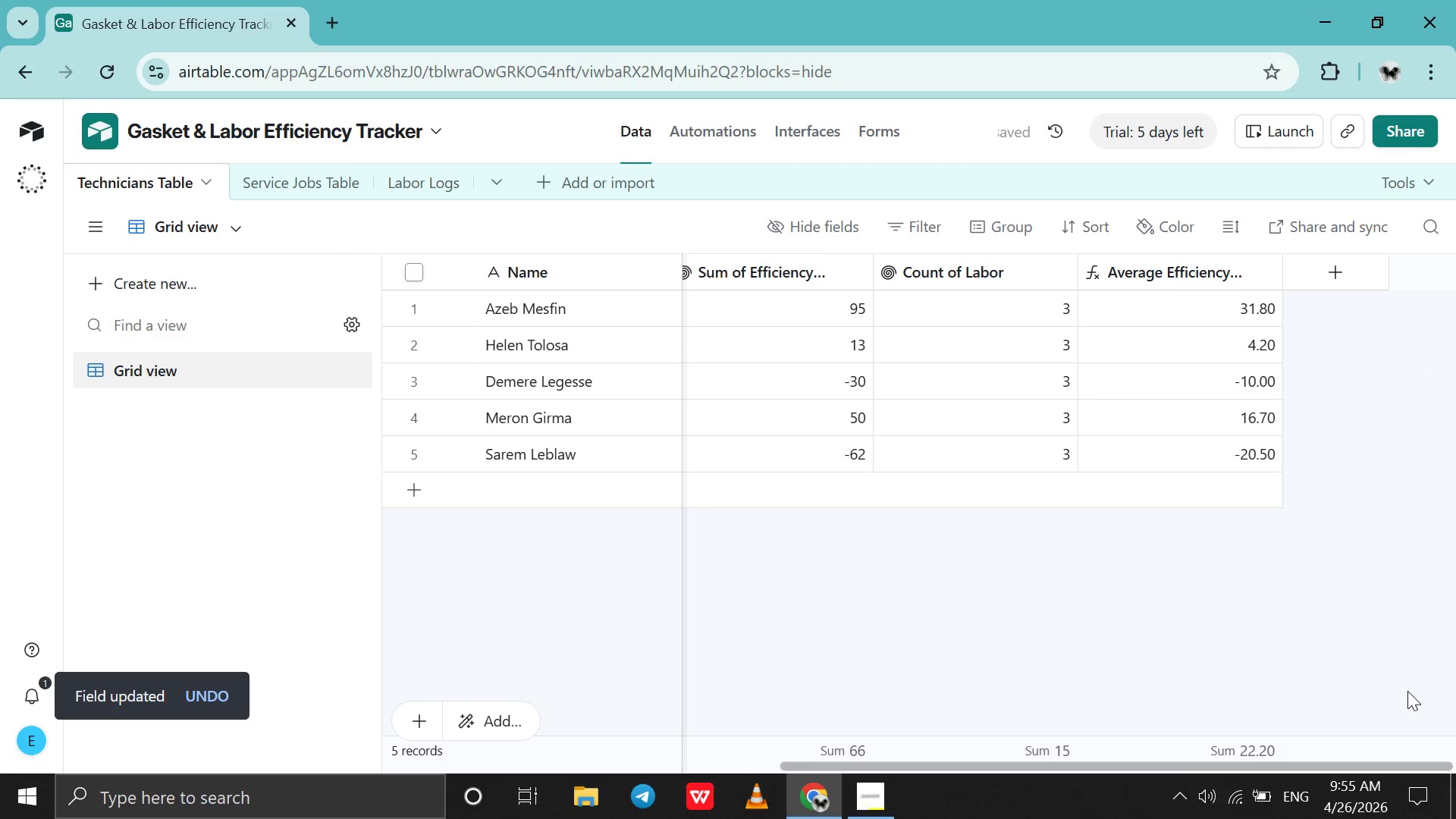 
scroll: coordinate [990, 271], scroll_direction: up, amount: 2.0
 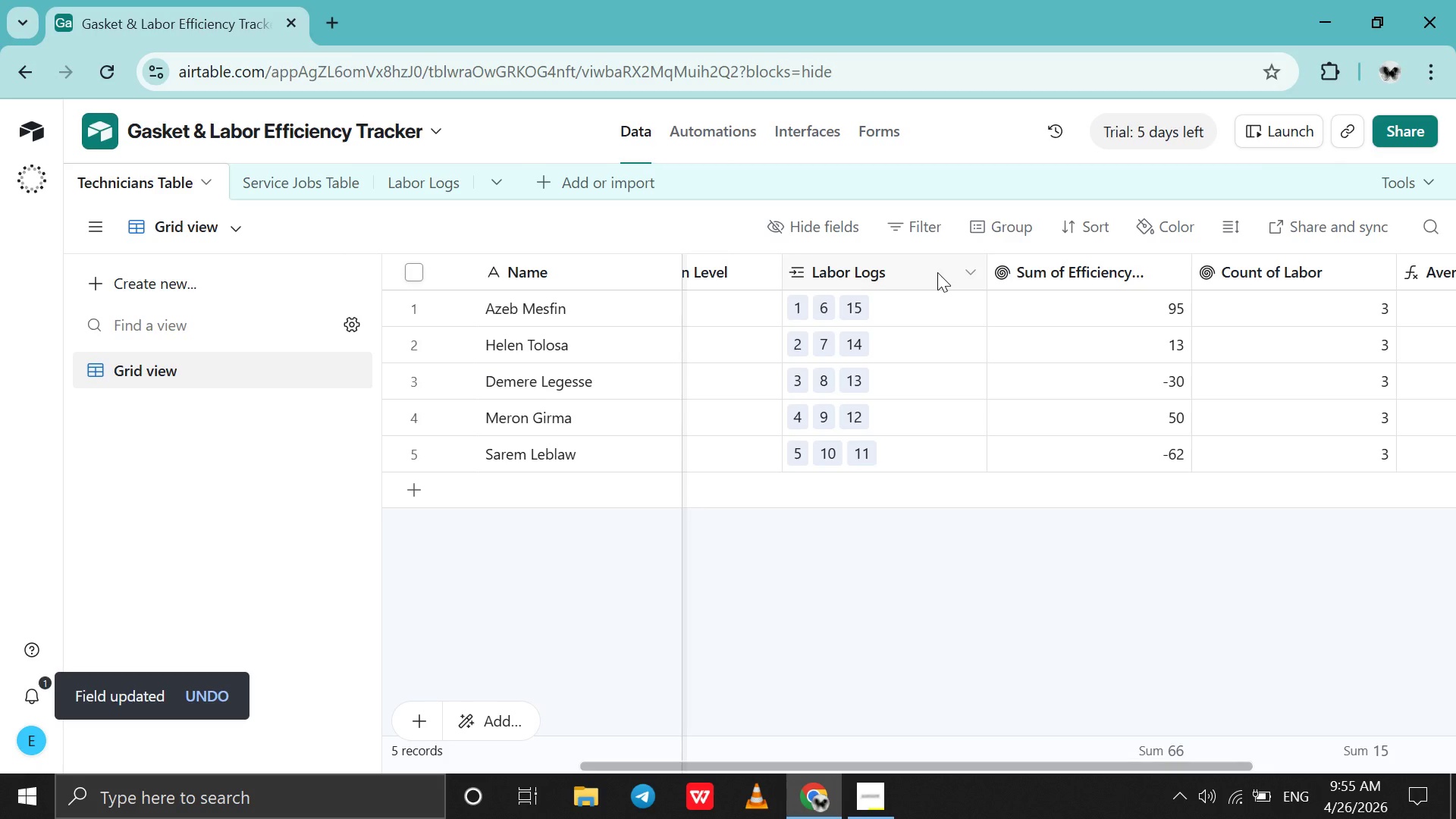 
right_click([937, 272])
 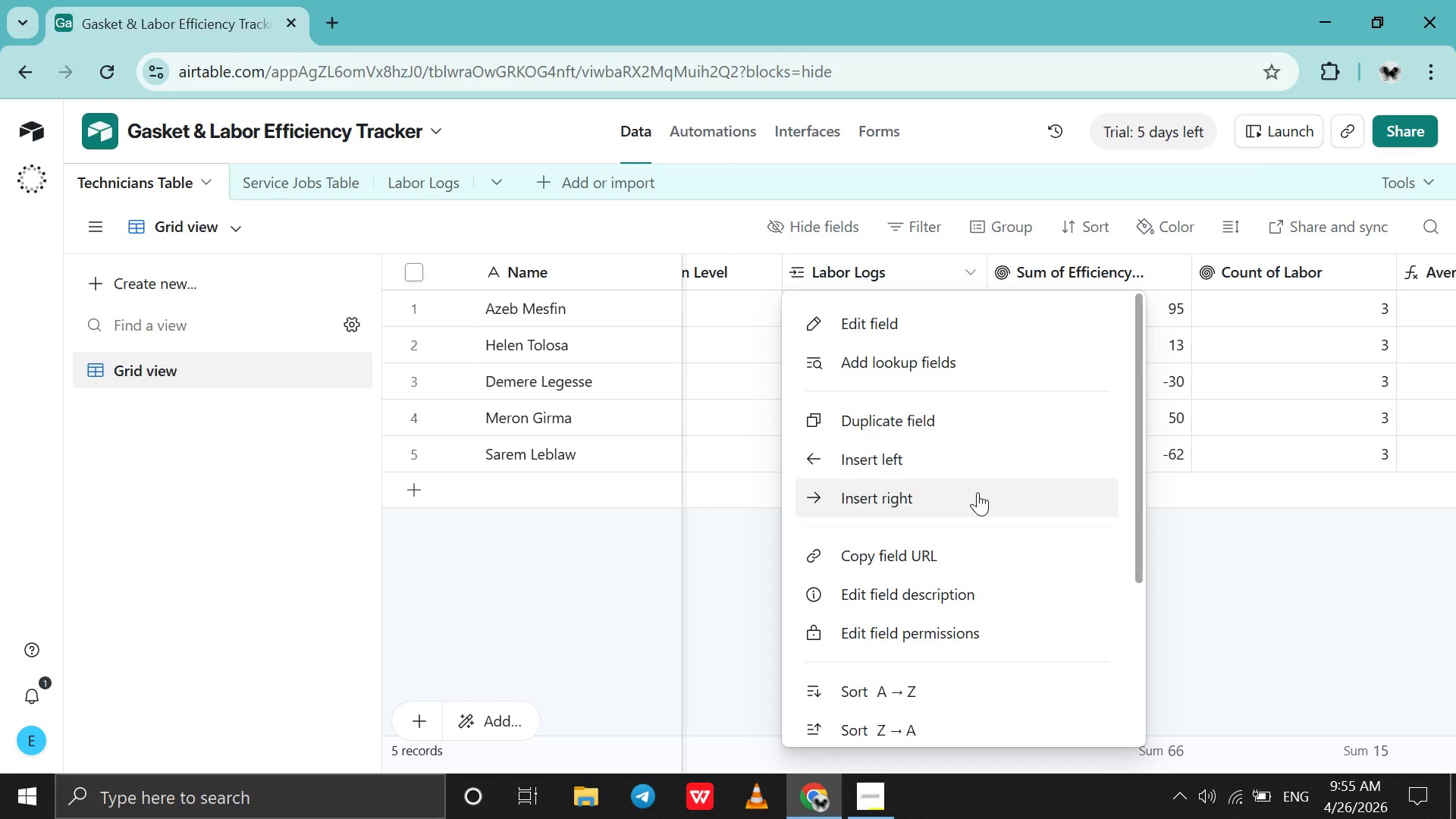 
scroll: coordinate [962, 451], scroll_direction: down, amount: 19.0
 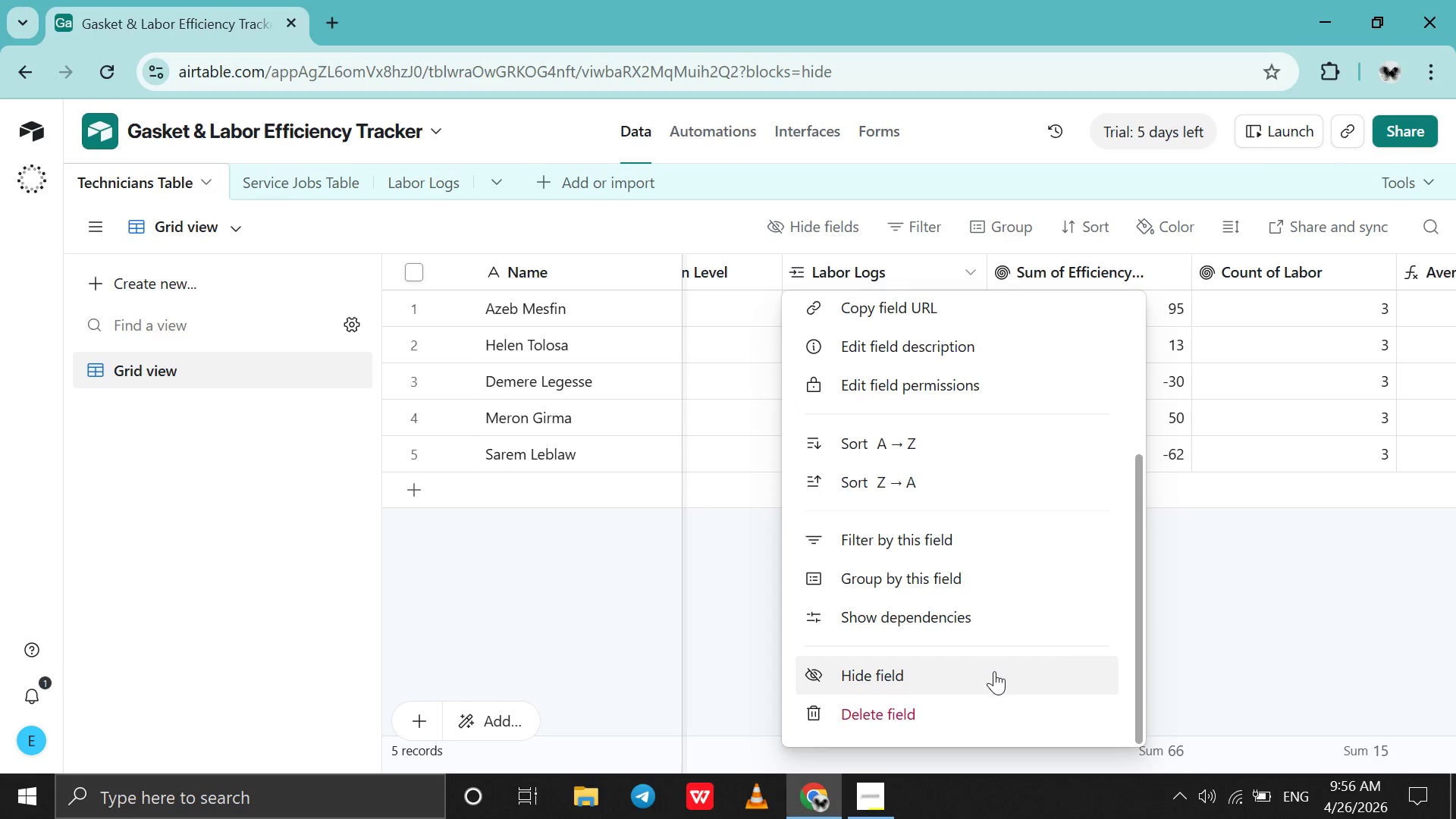 
left_click([994, 671])
 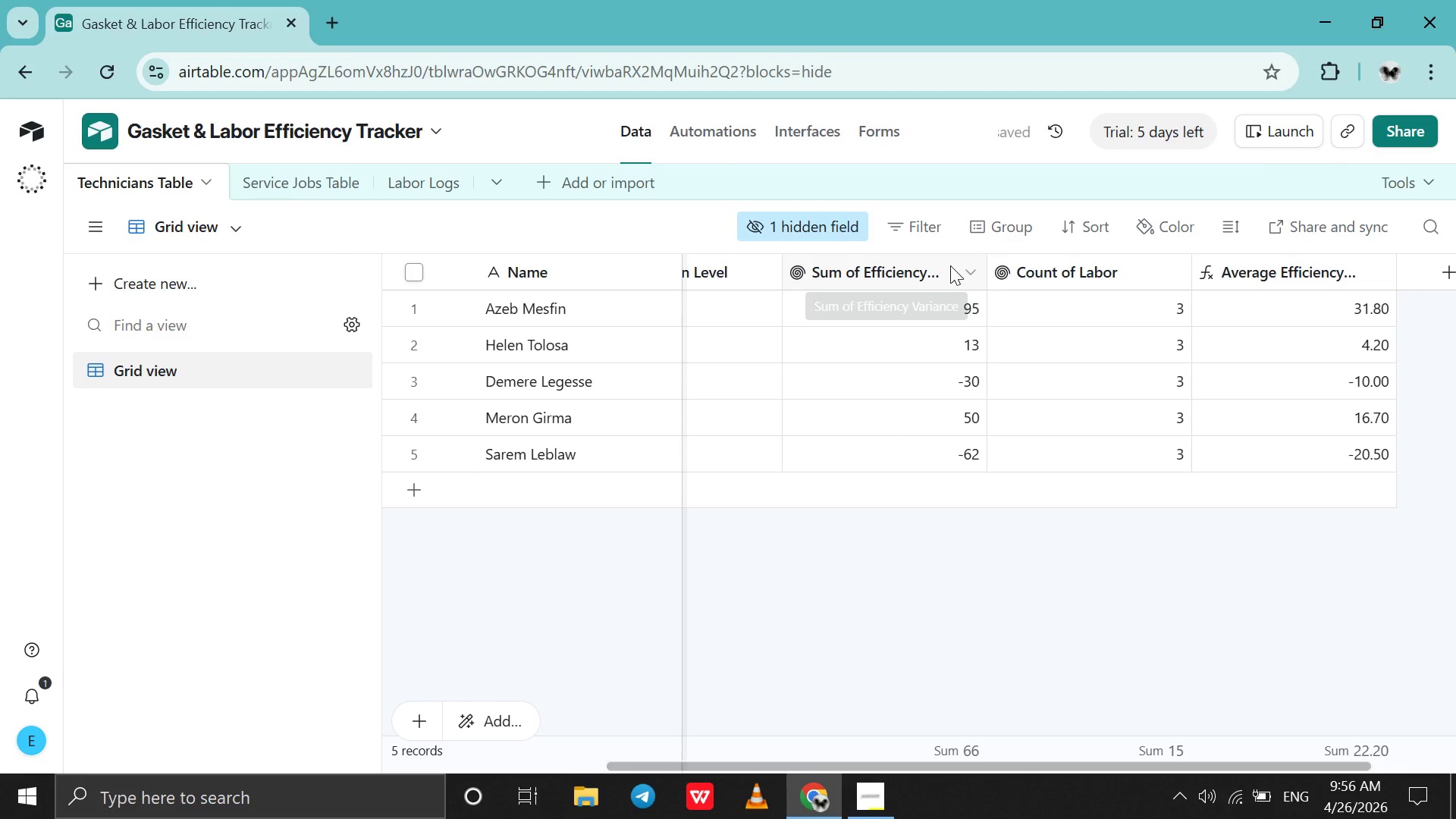 
right_click([950, 265])
 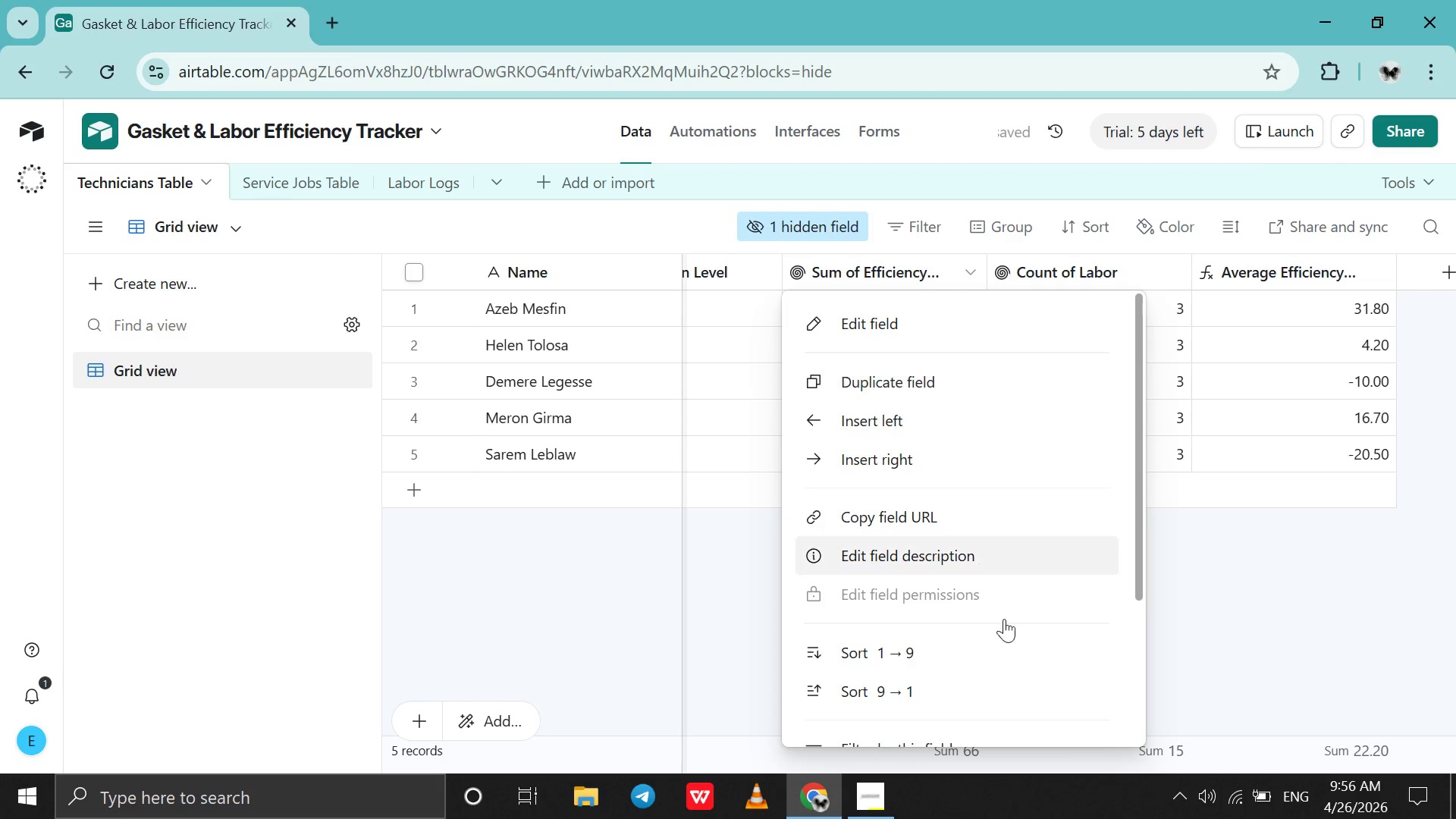 
scroll: coordinate [1006, 645], scroll_direction: down, amount: 21.0
 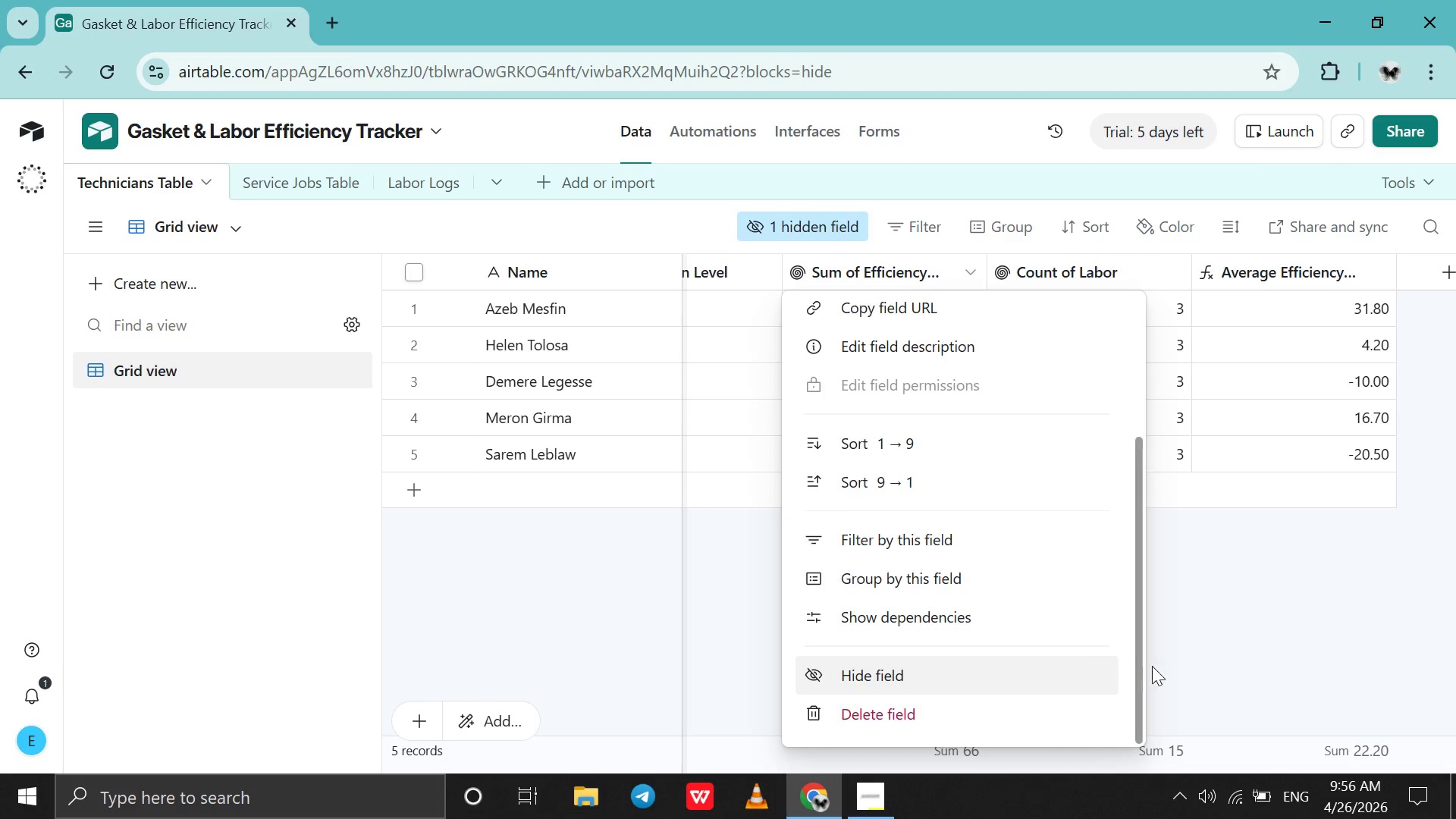 
left_click([1225, 695])
 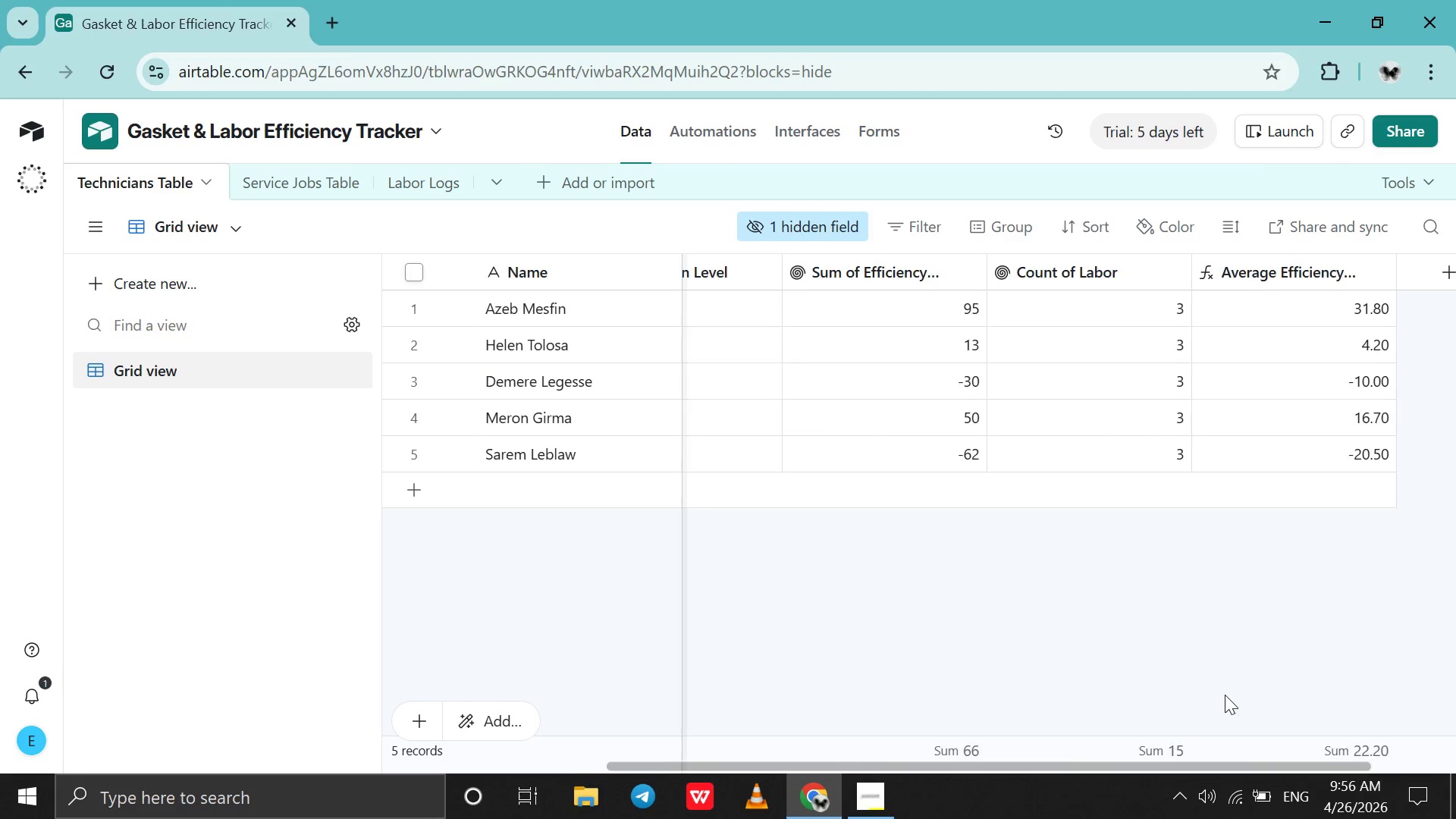 
scroll: coordinate [1225, 695], scroll_direction: down, amount: 2.0
 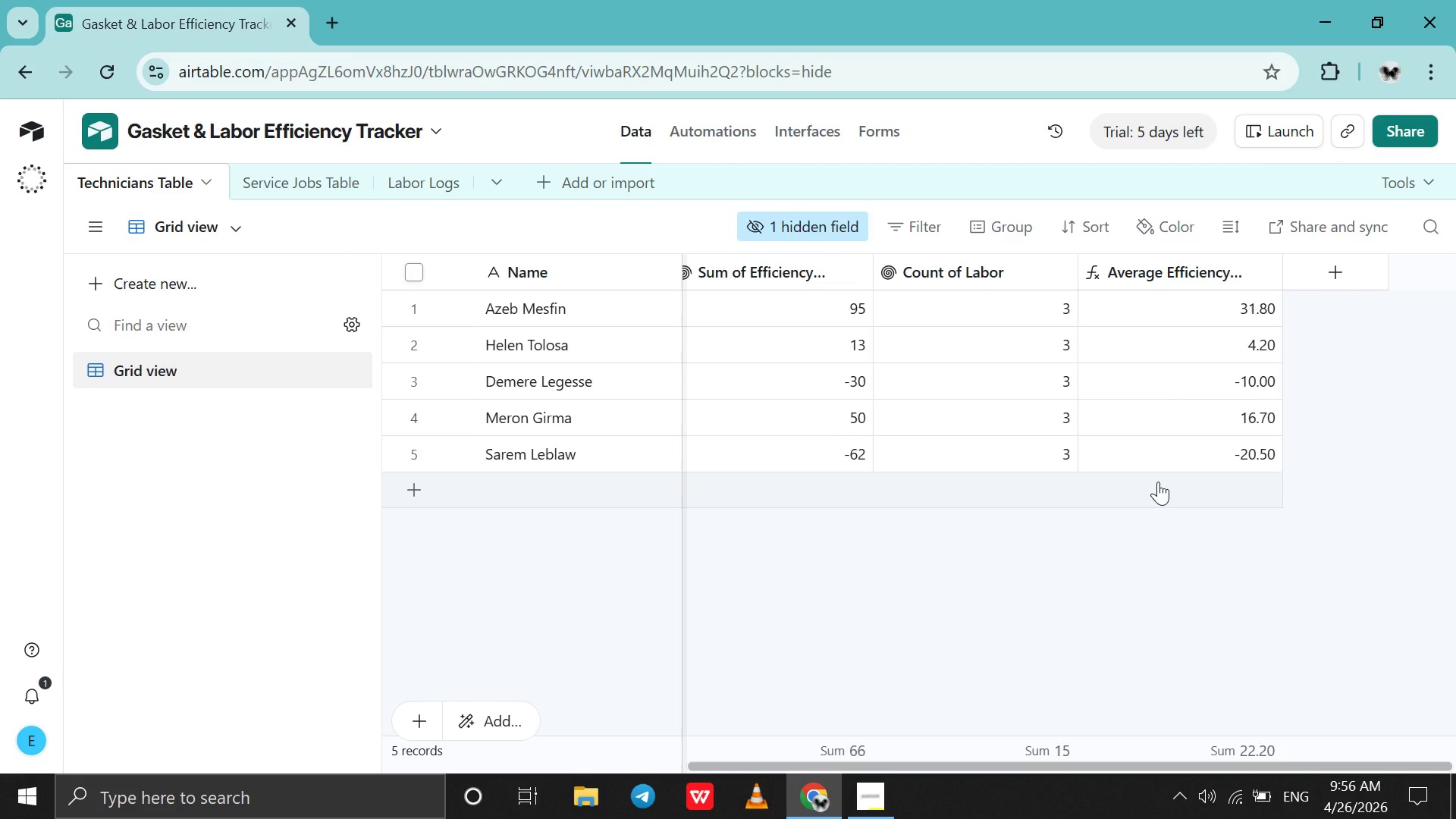 
left_click([1254, 589])
 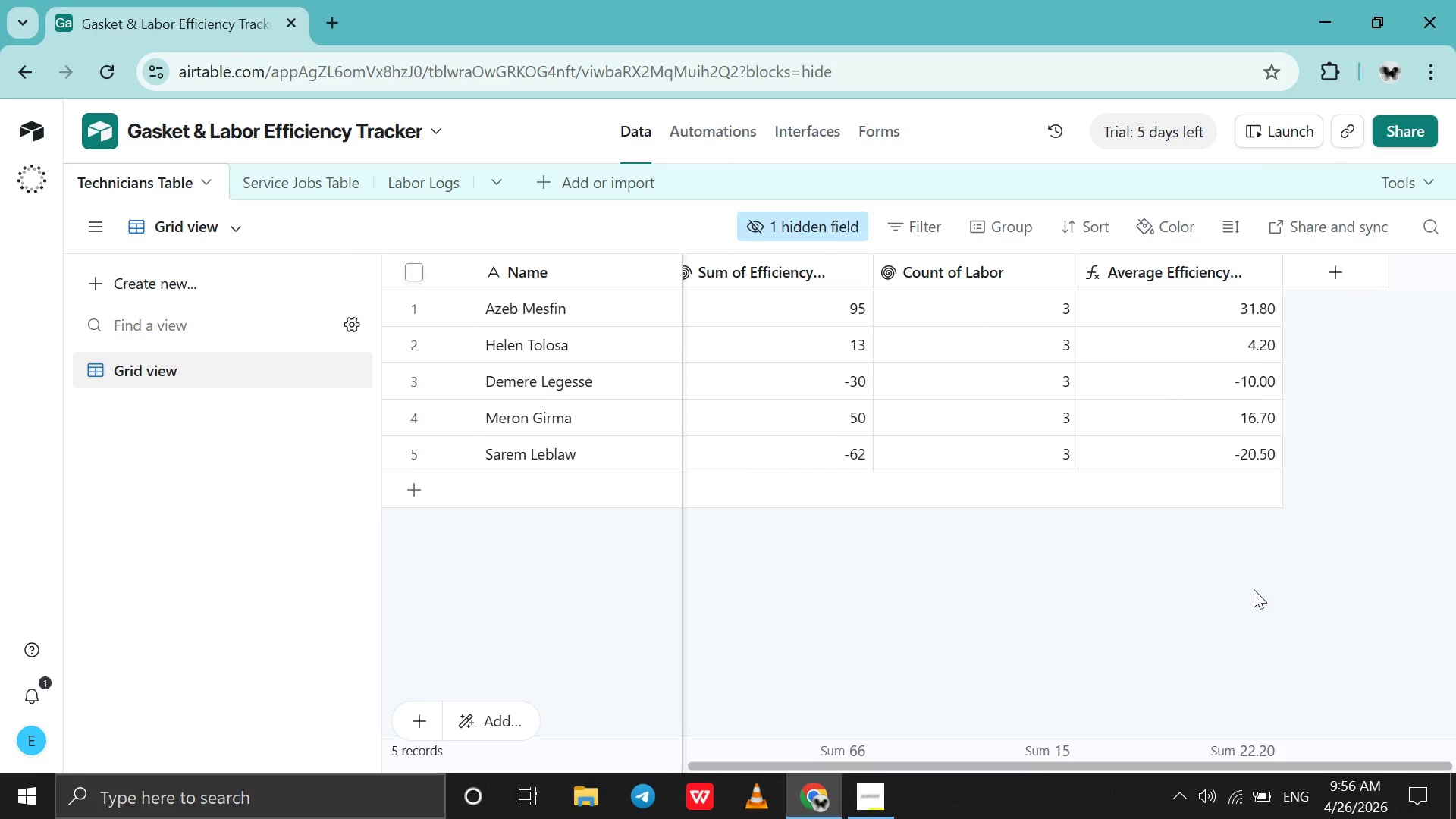 
wait(8.5)
 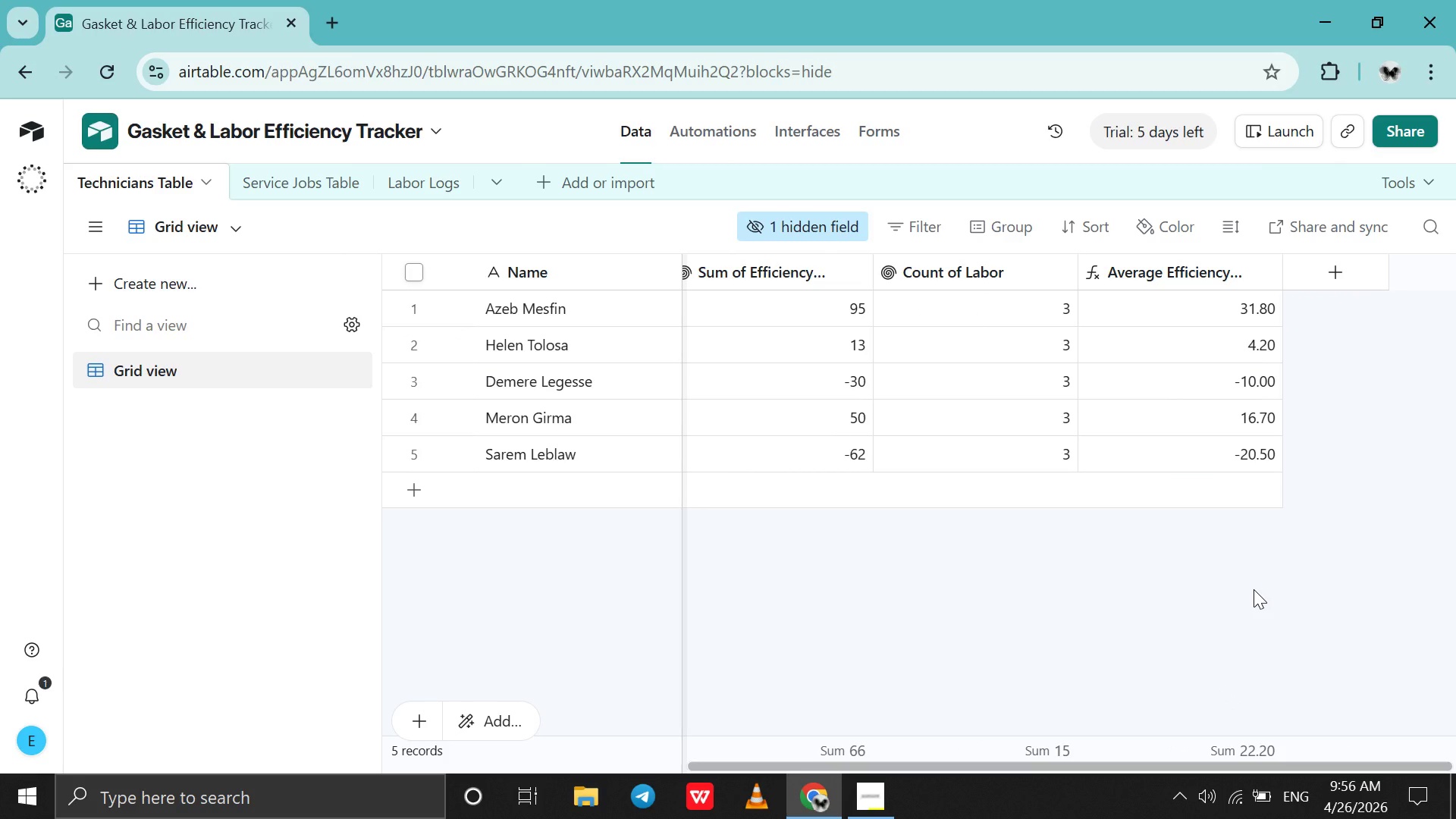 
left_click([884, 796])